 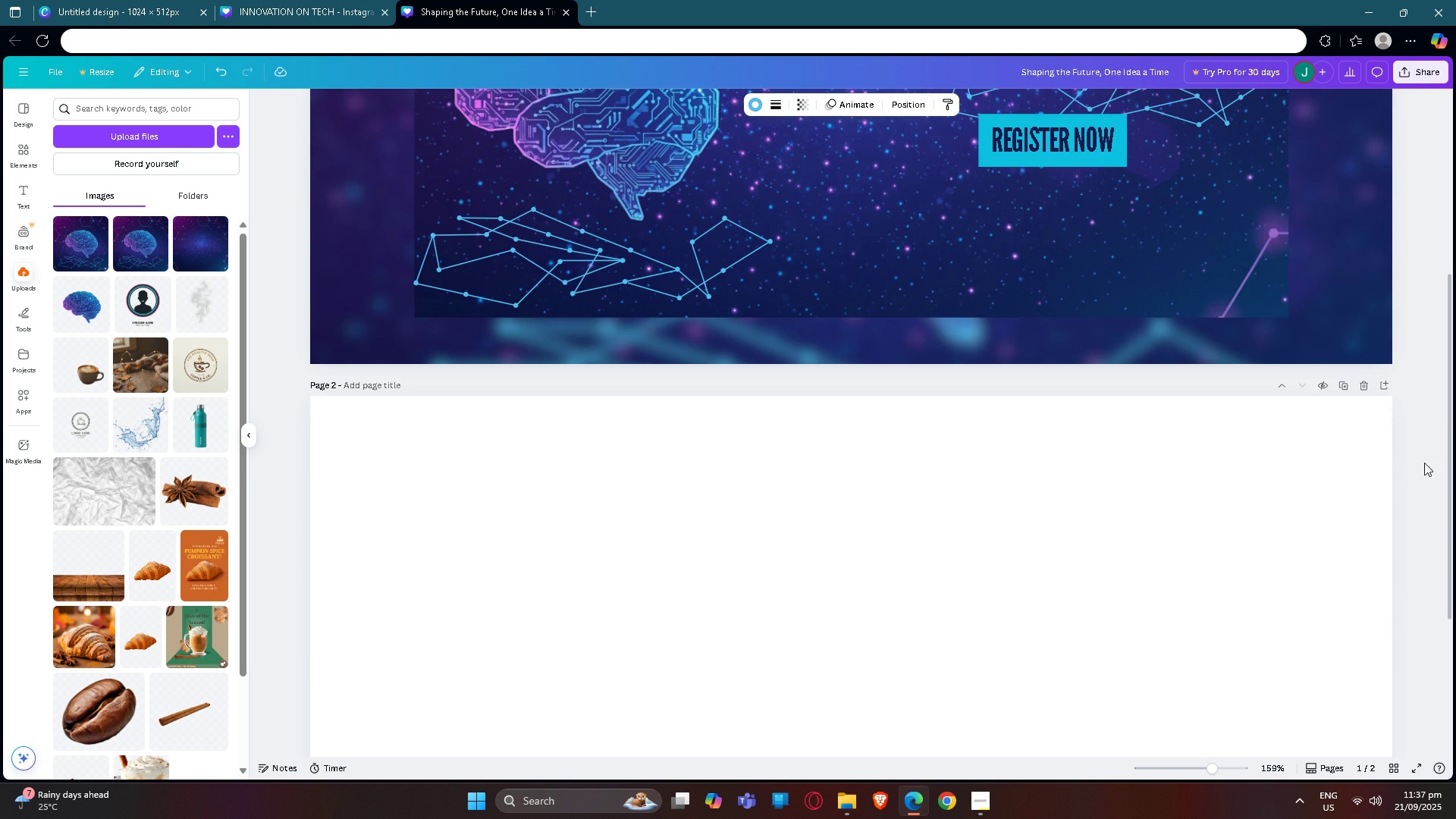 
scroll: coordinate [1351, 395], scroll_direction: up, amount: 1.0
 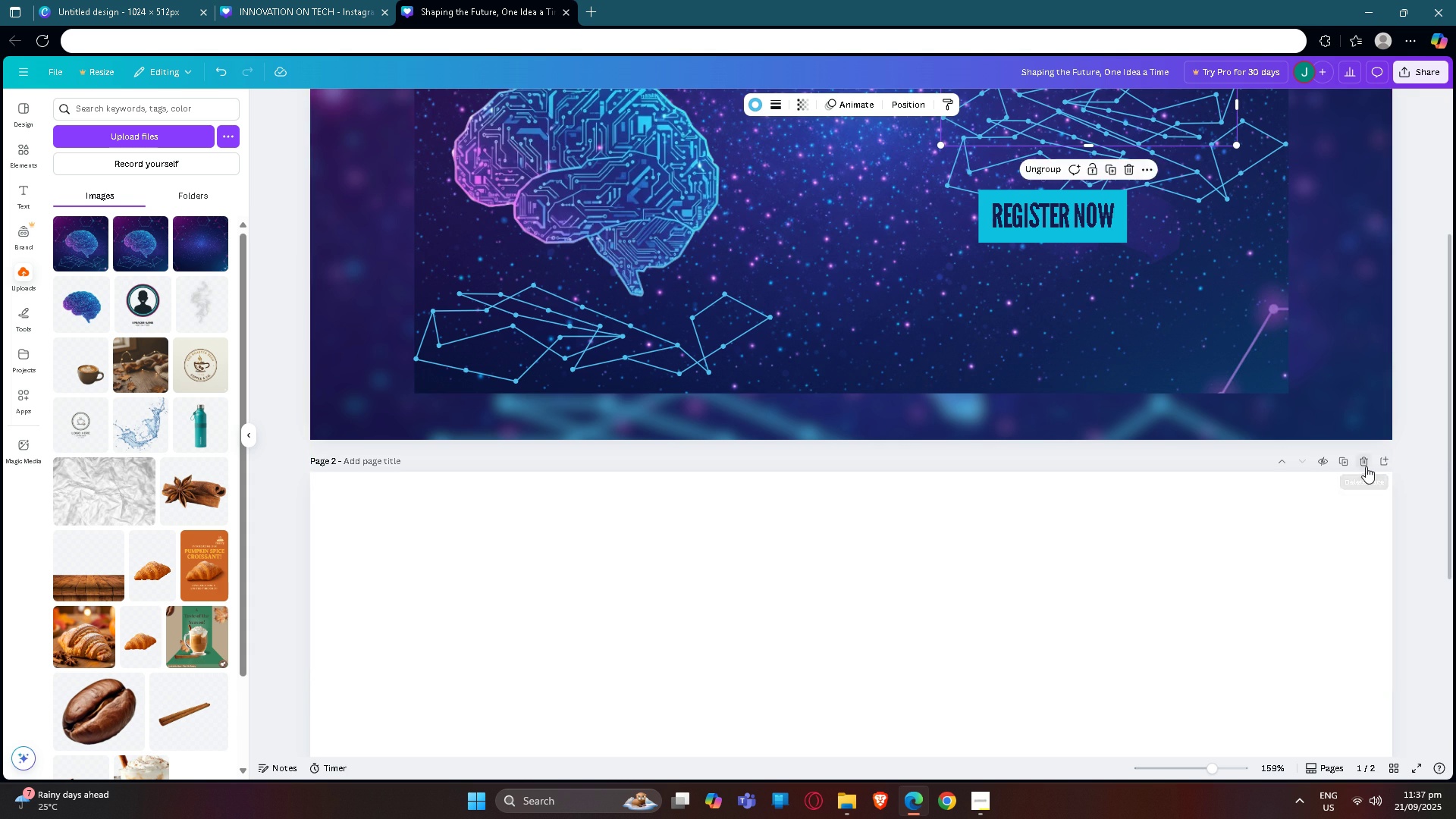 
left_click([1366, 466])
 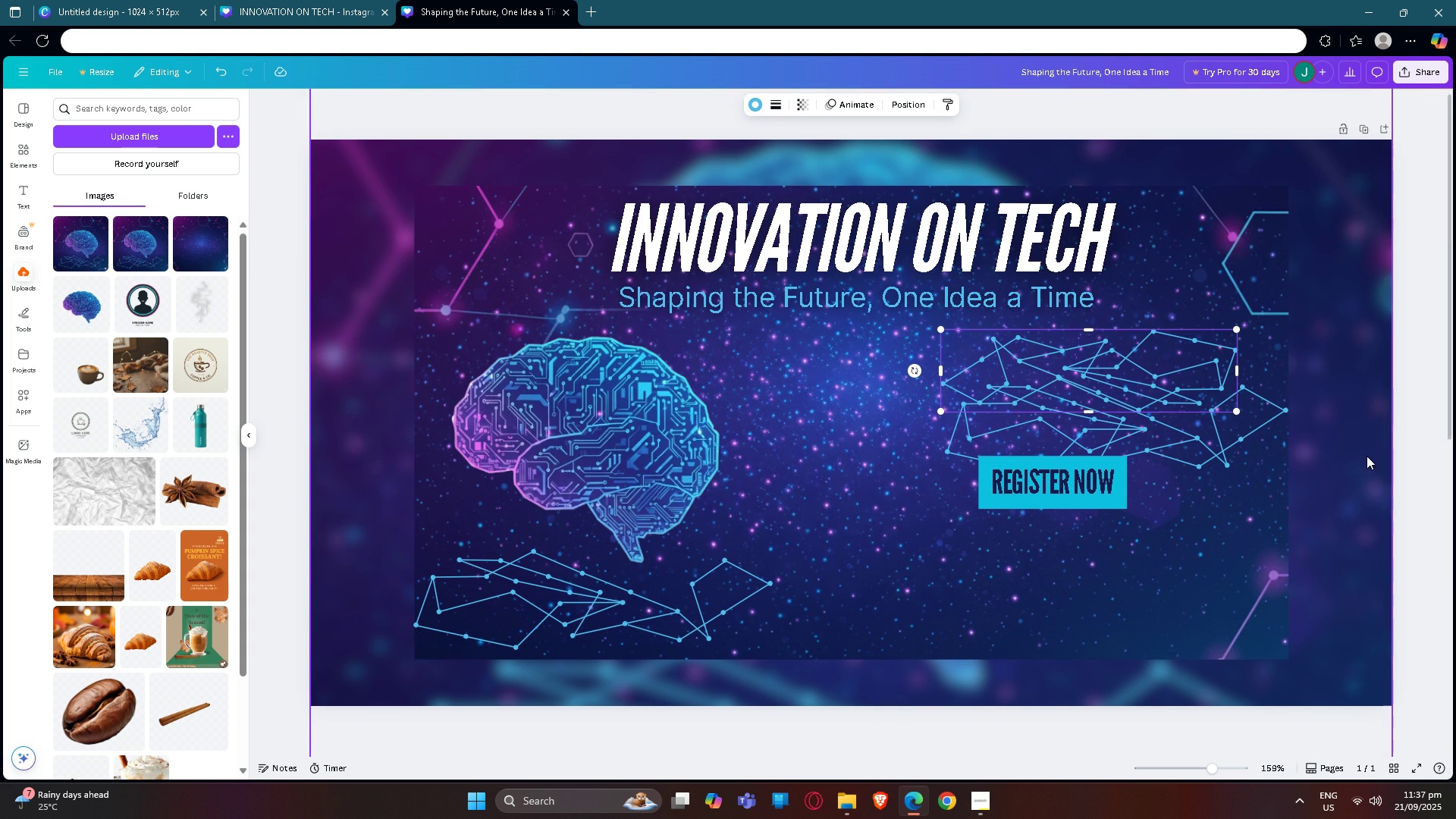 
scroll: coordinate [1367, 455], scroll_direction: up, amount: 3.0
 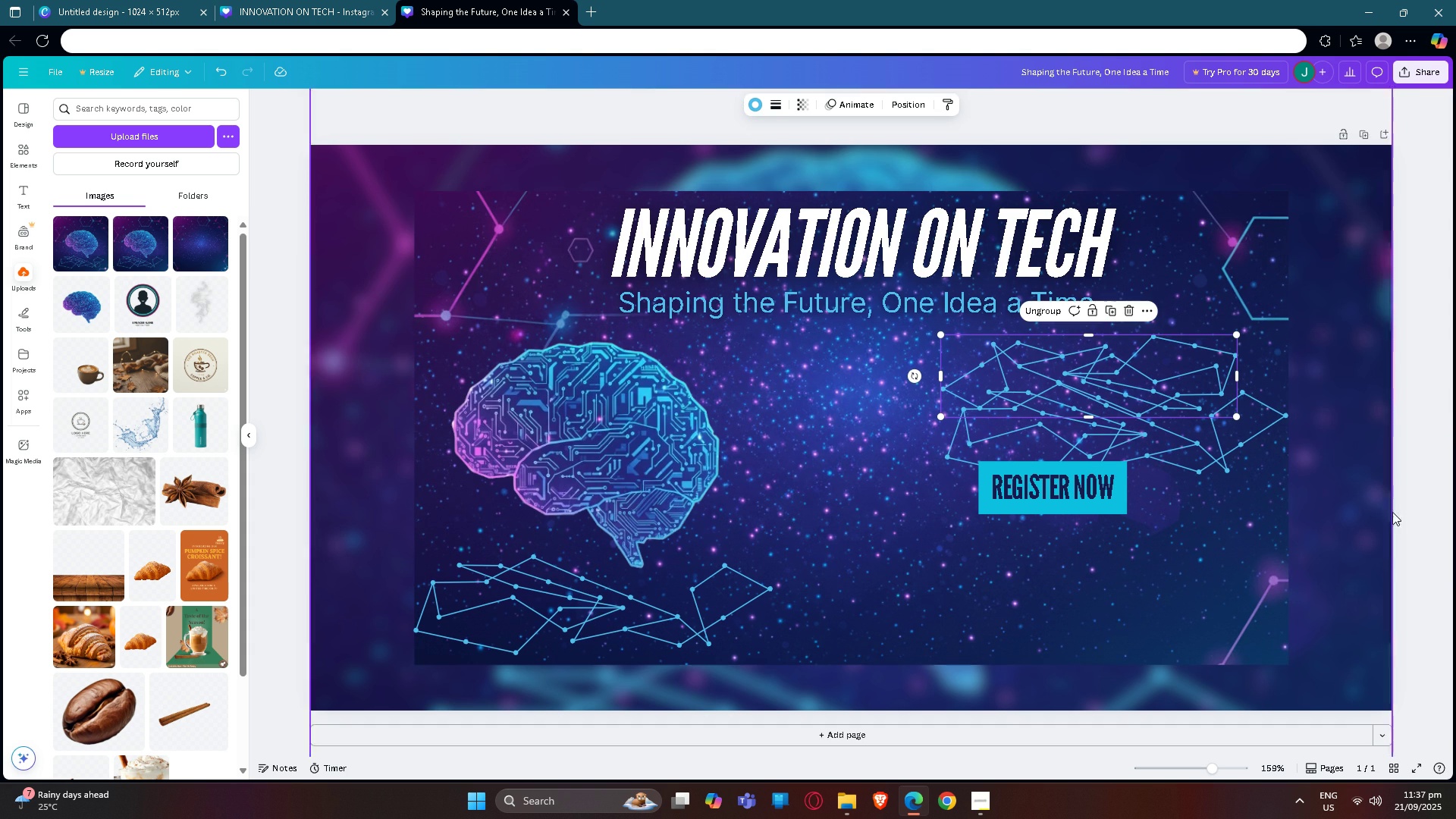 
left_click([1411, 505])